 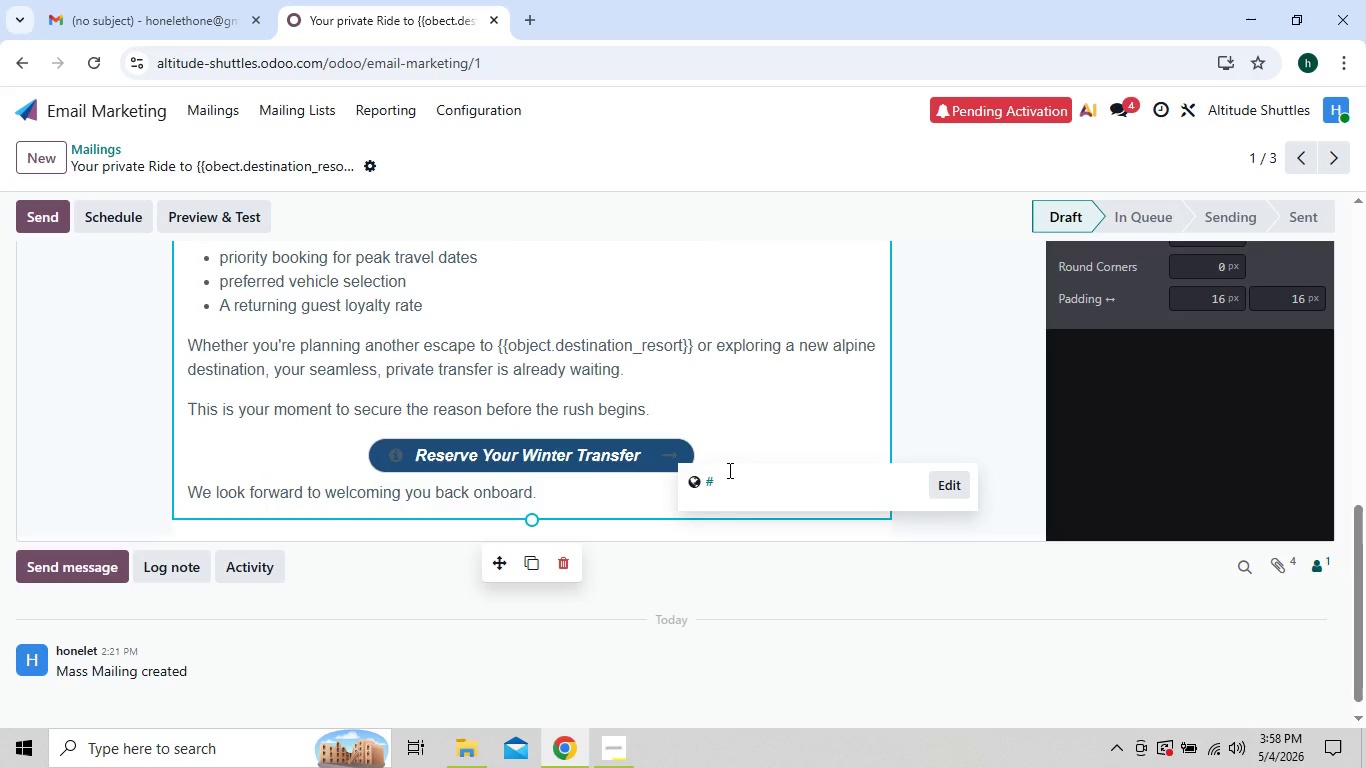 
left_click([585, 493])
 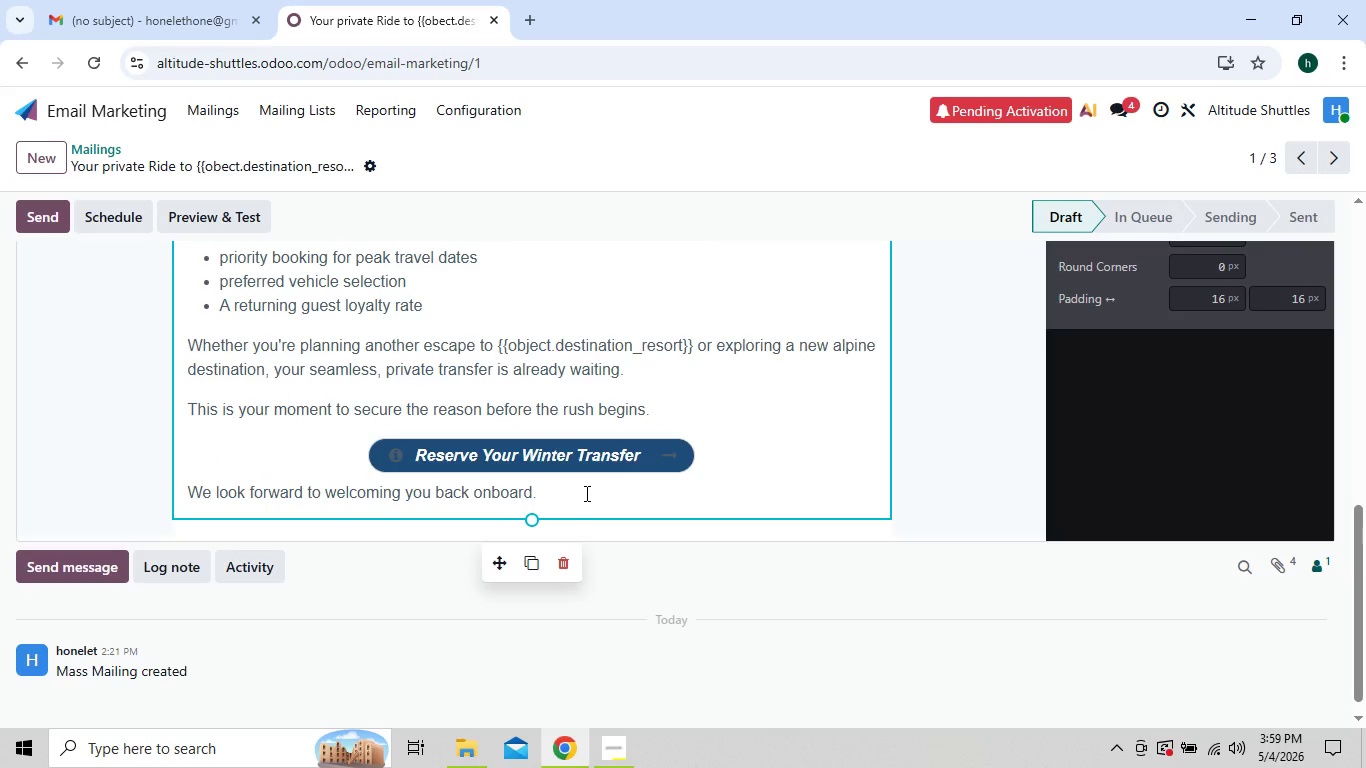 
wait(5.09)
 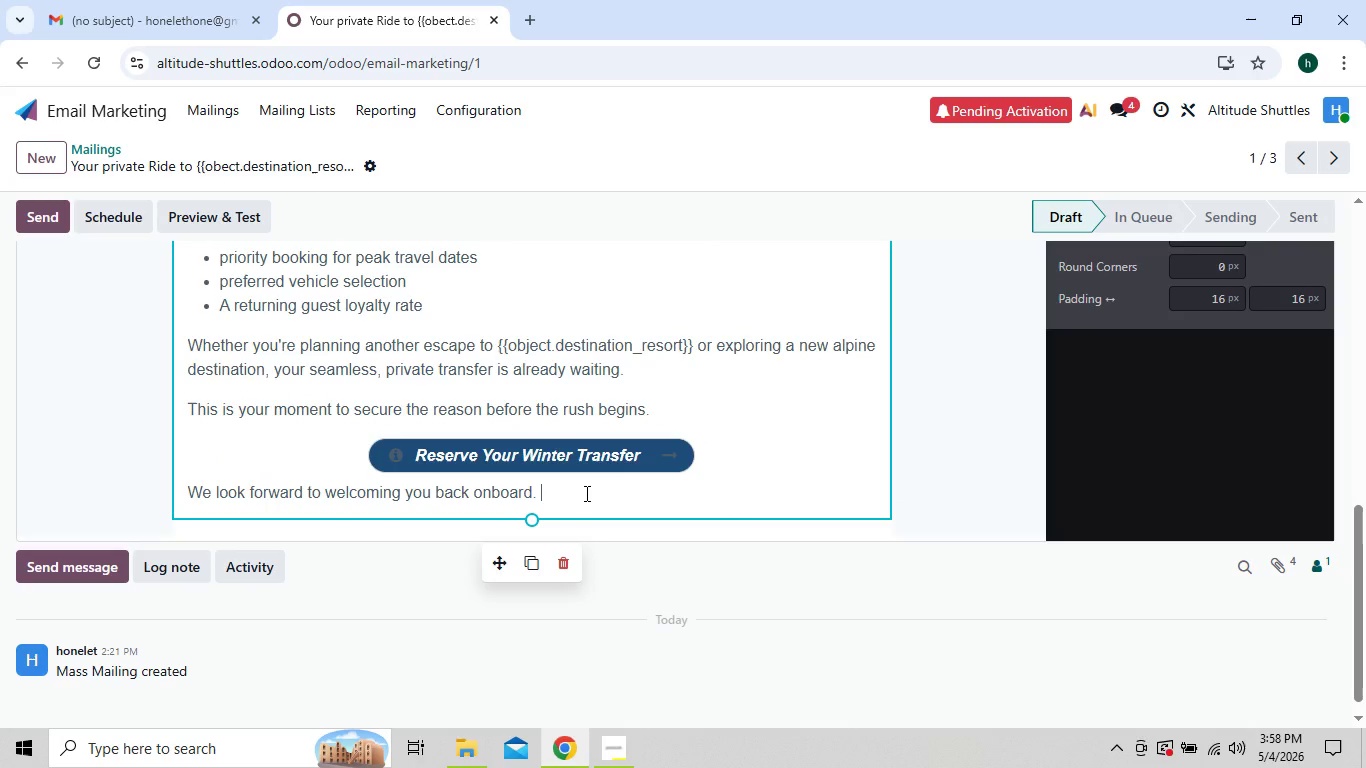 
key(Enter)
 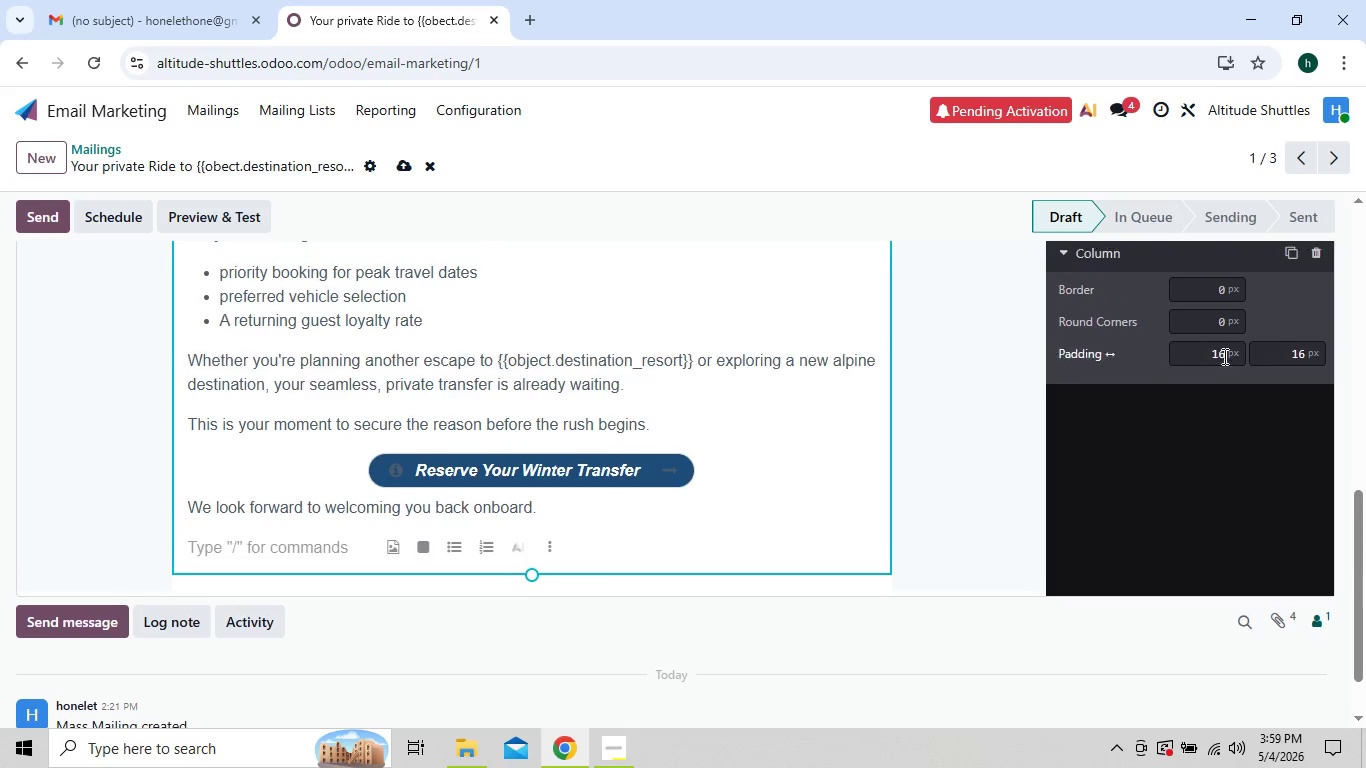 
wait(5.47)
 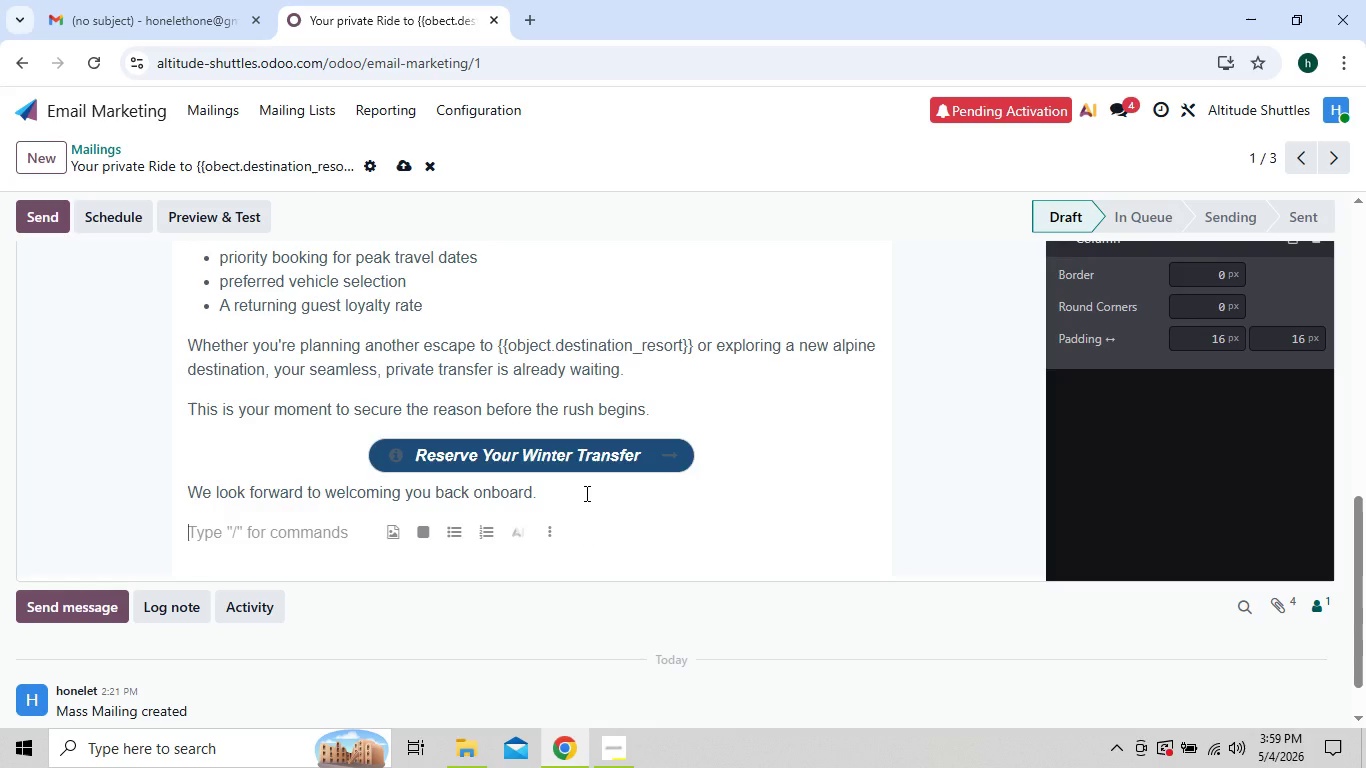 
left_click([1112, 310])
 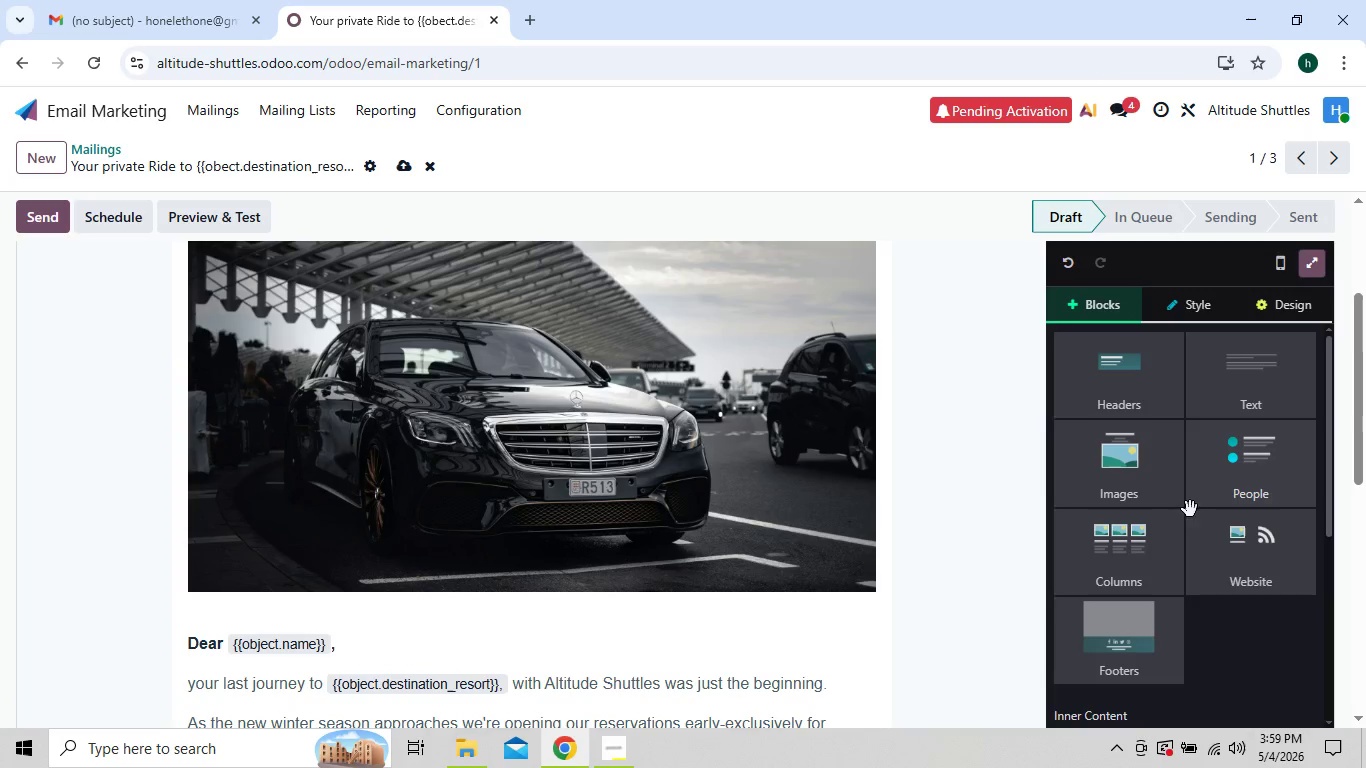 
mouse_move([1174, 538])
 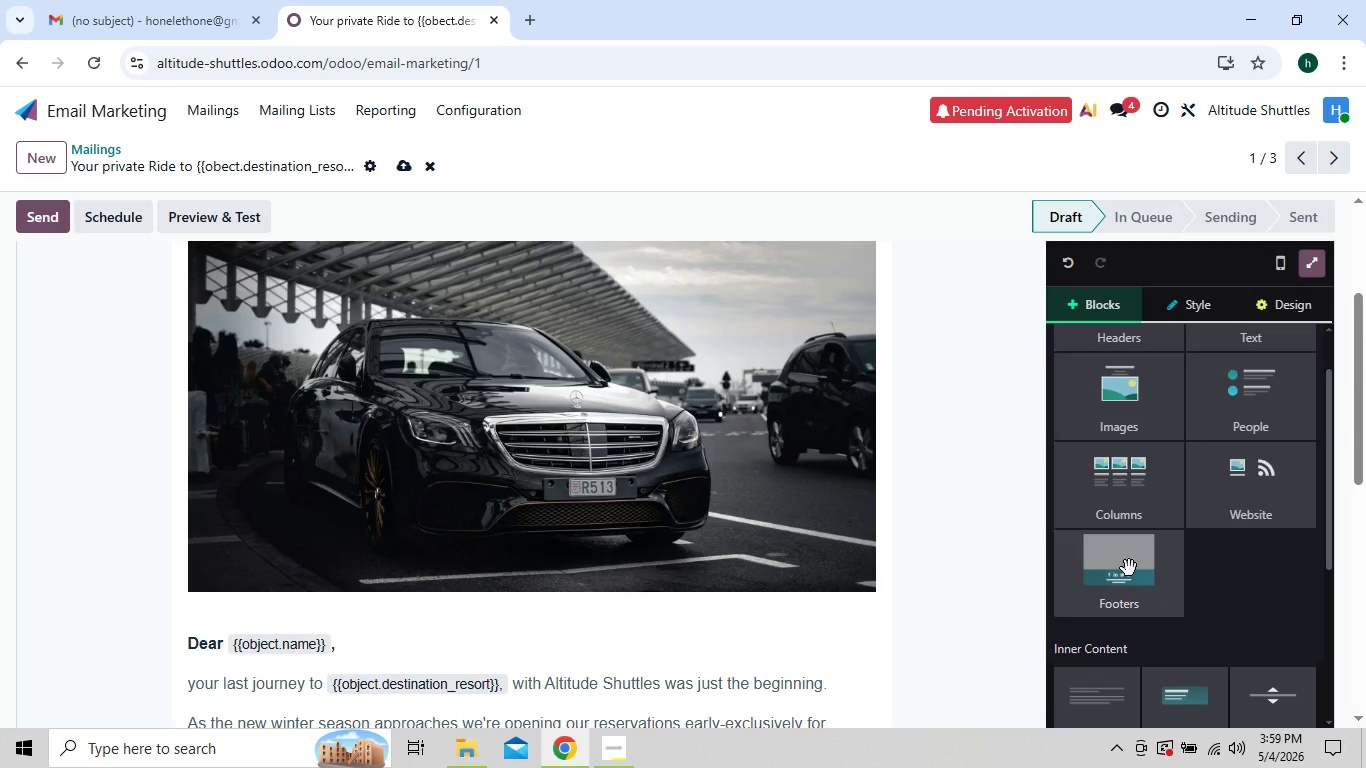 
left_click([1129, 568])
 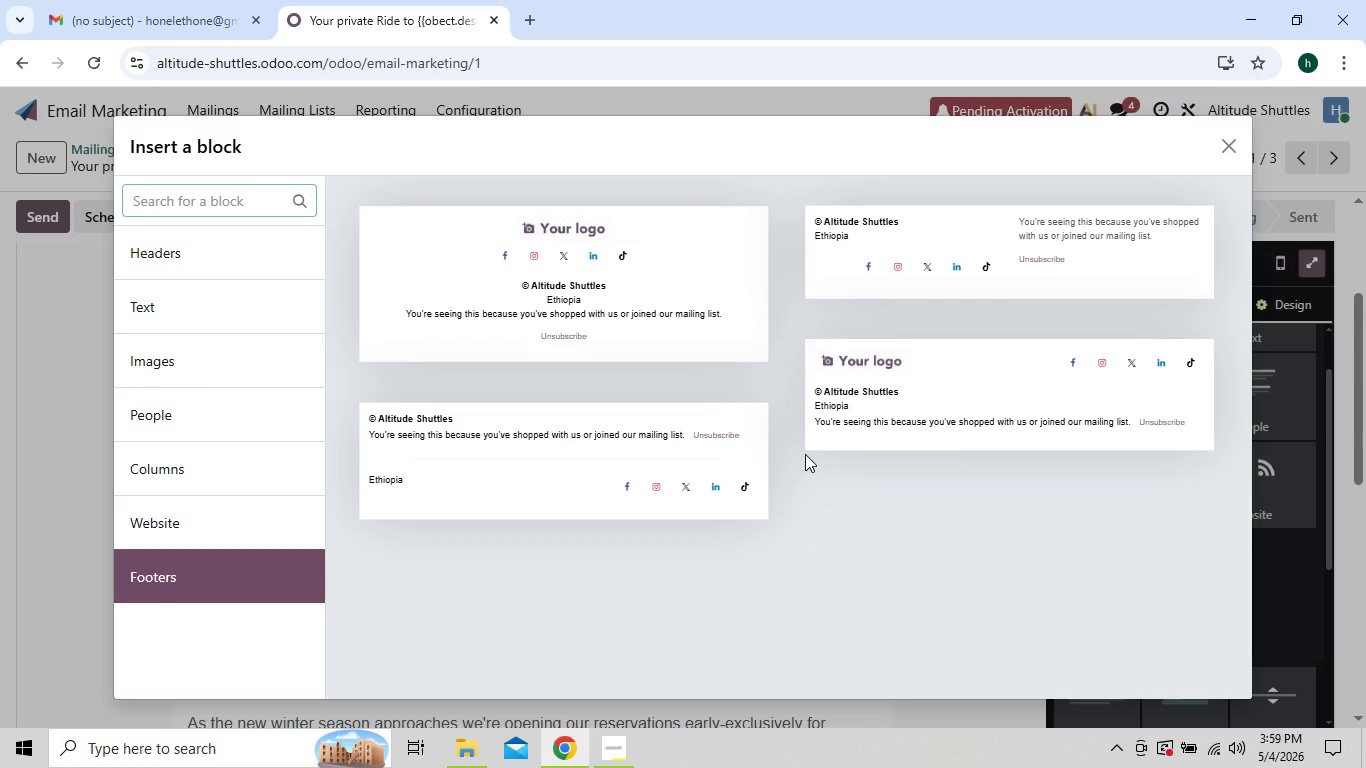 
wait(19.45)
 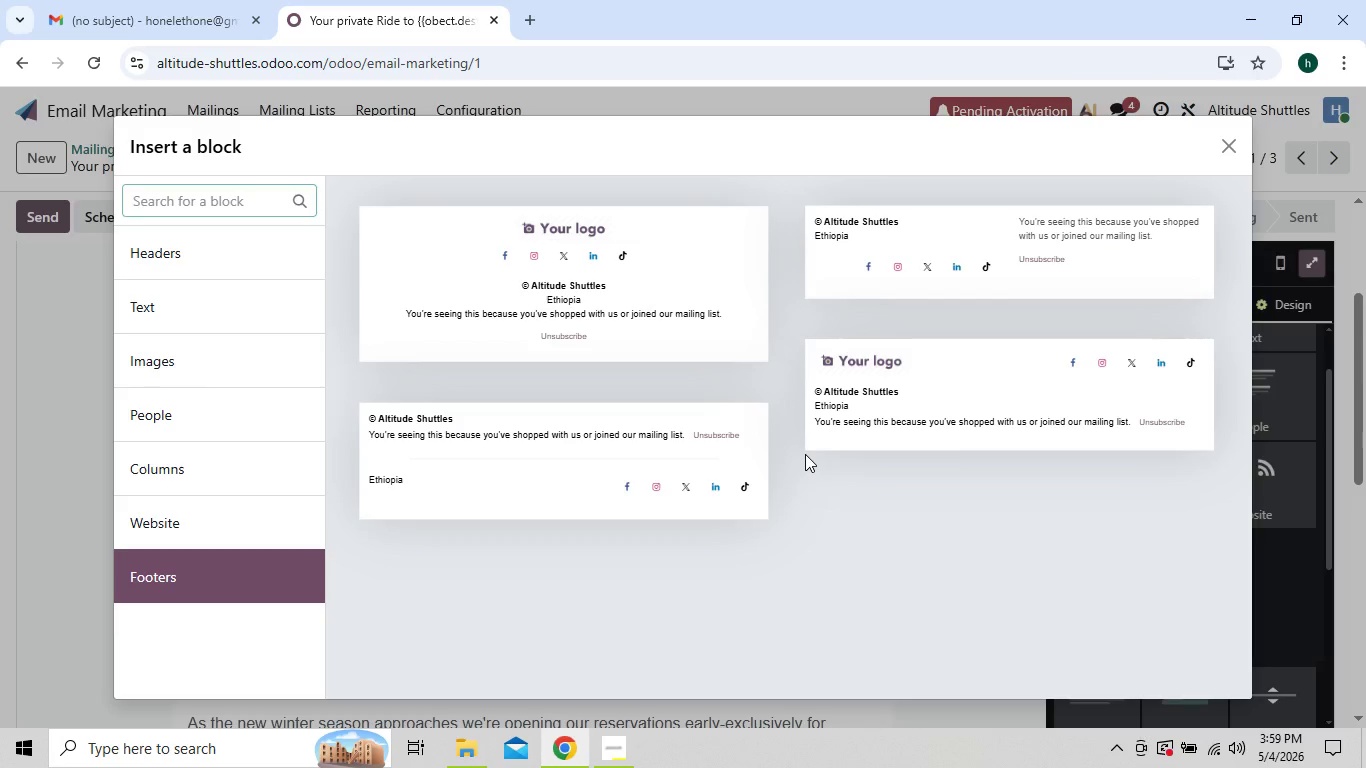 
left_click([245, 498])
 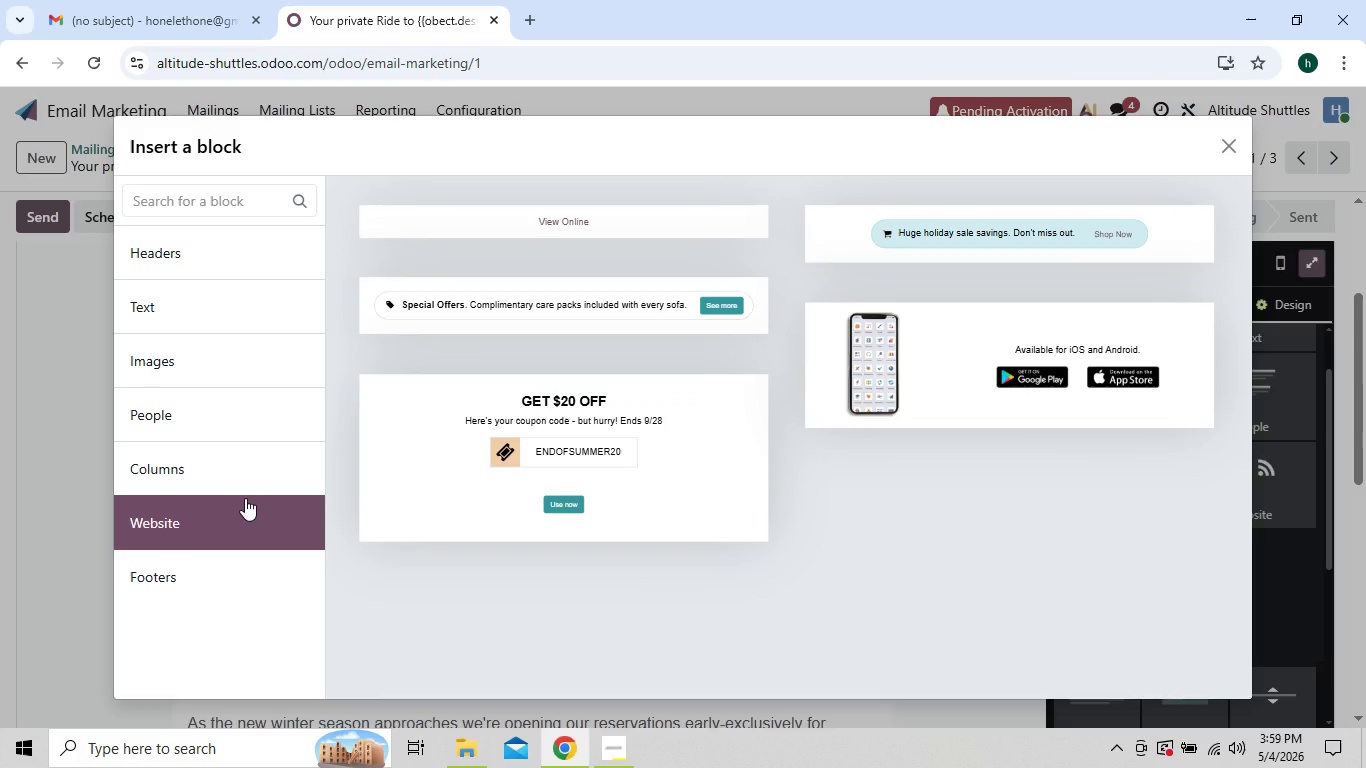 
left_click([230, 476])
 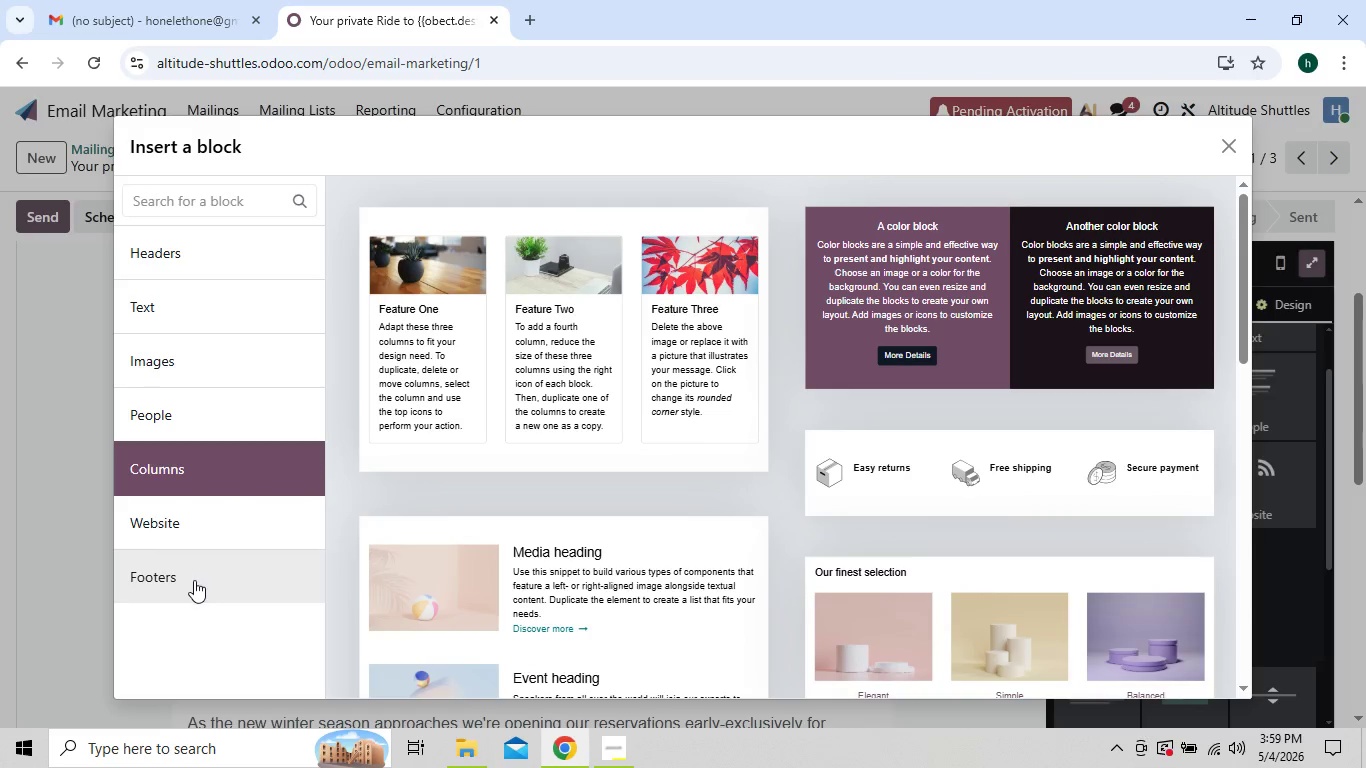 
left_click([194, 580])
 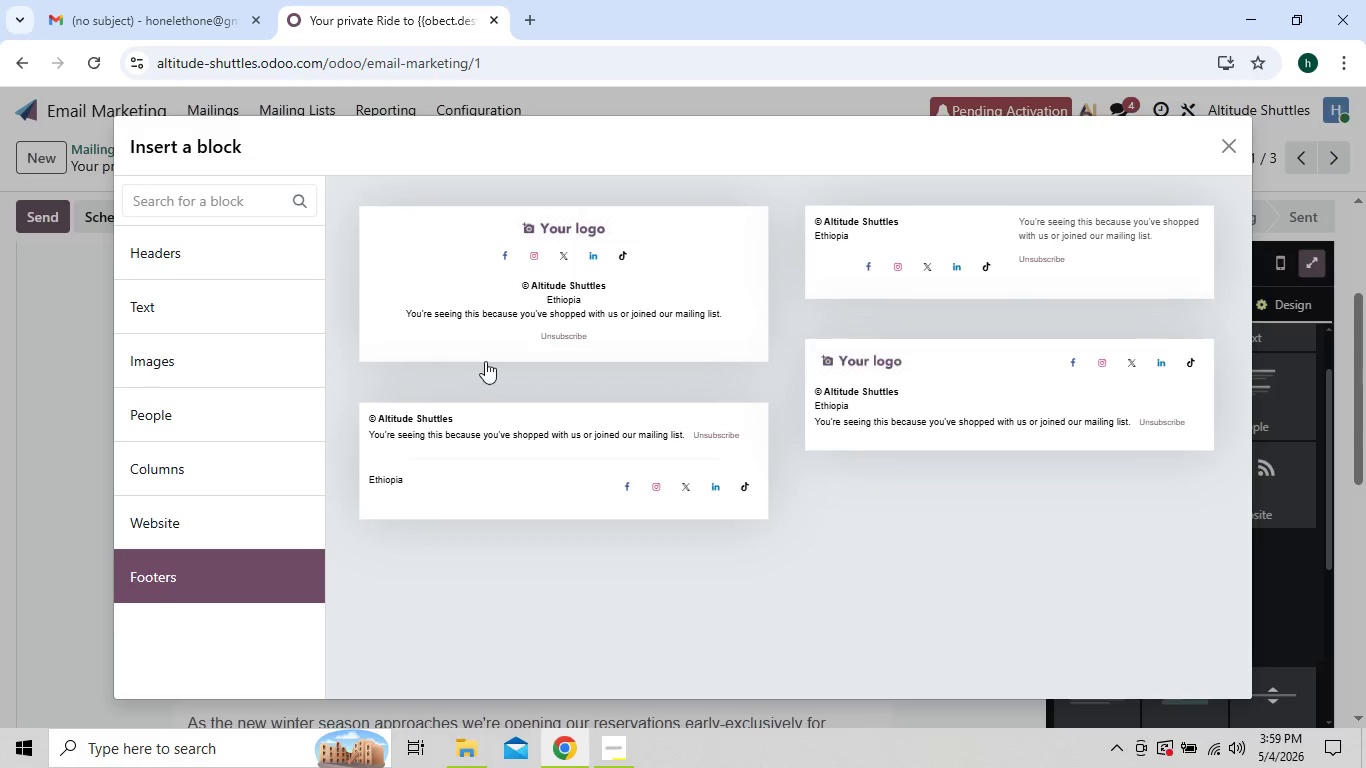 
wait(18.16)
 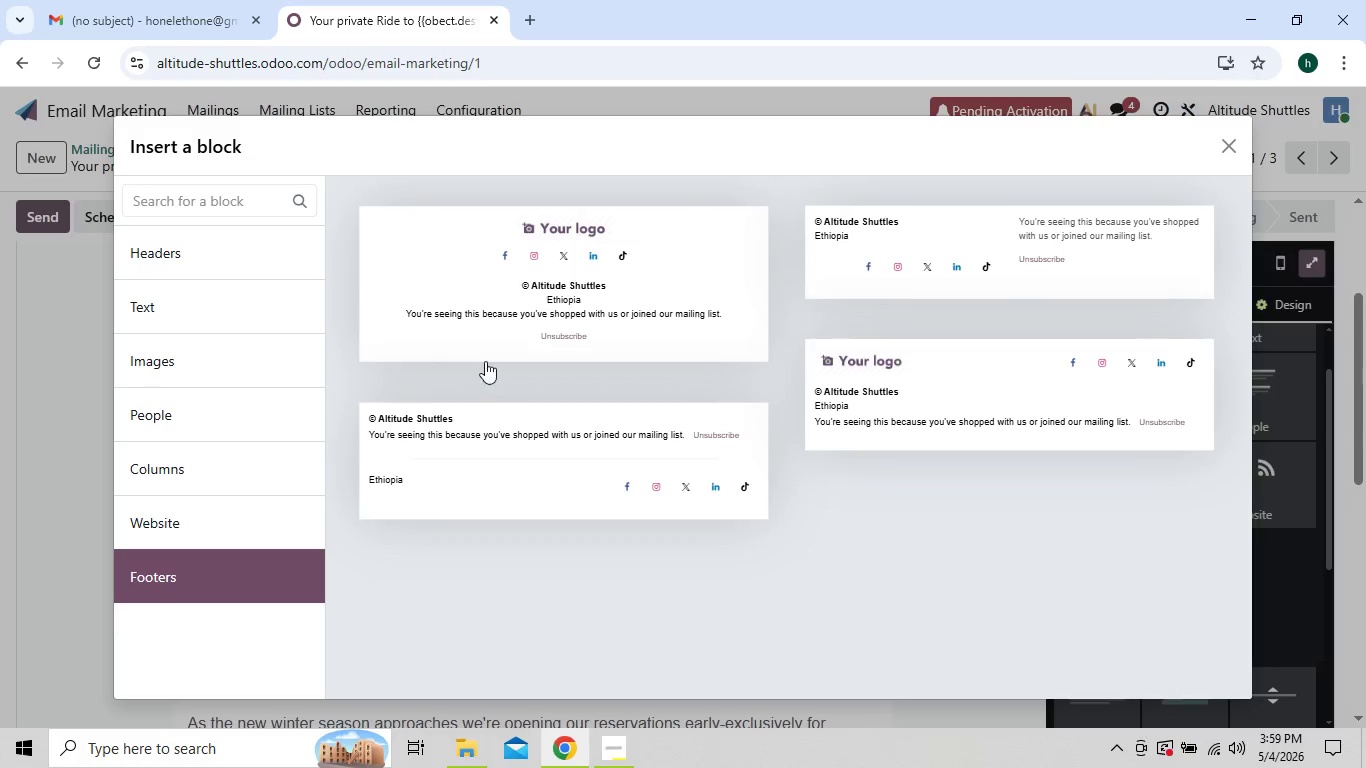 
left_click([521, 436])
 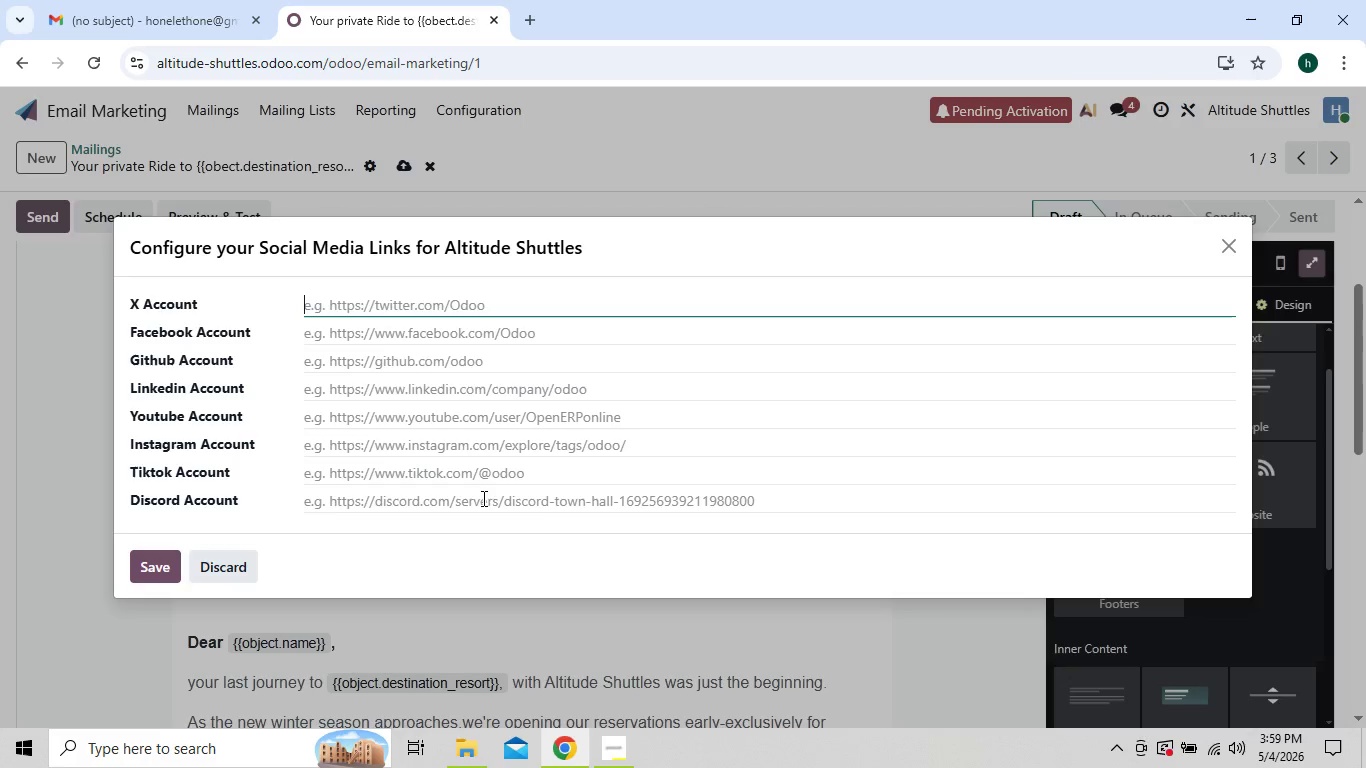 
left_click([162, 562])
 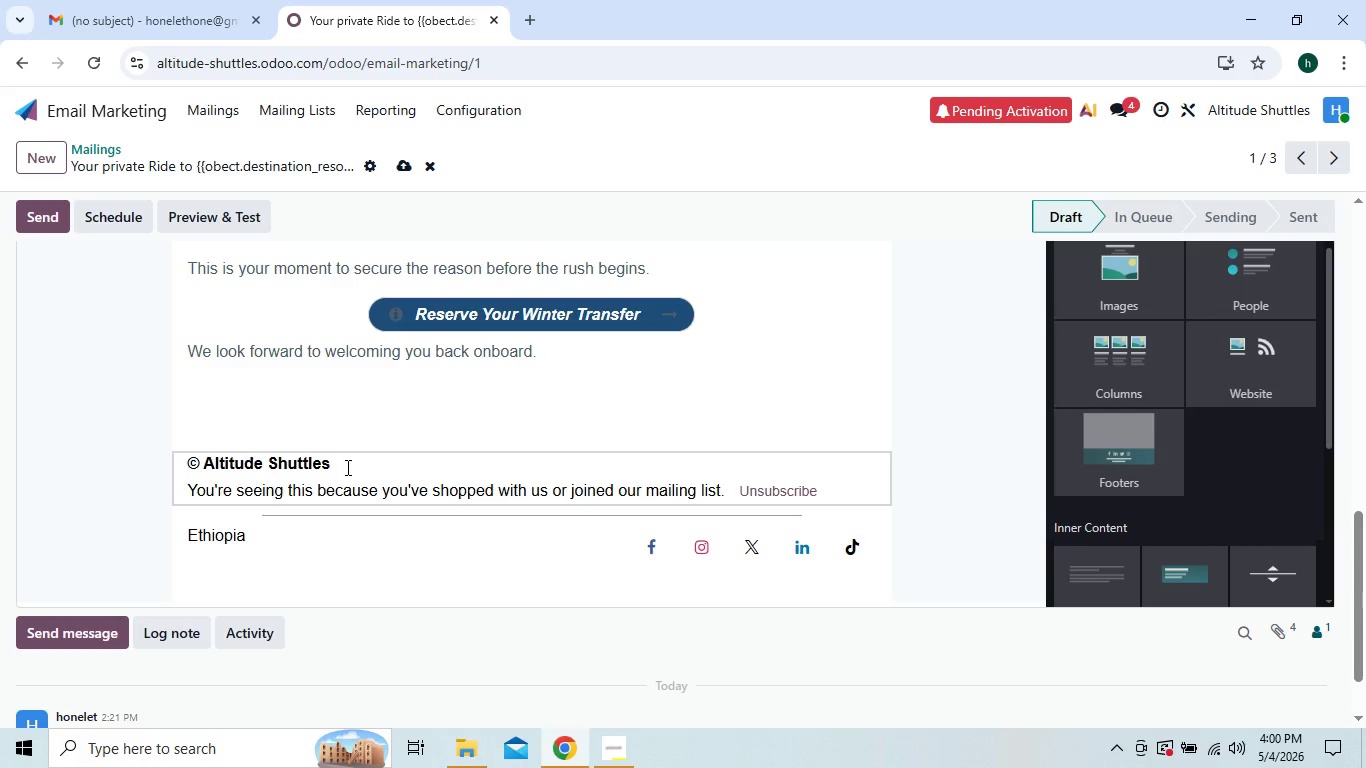 
wait(14.68)
 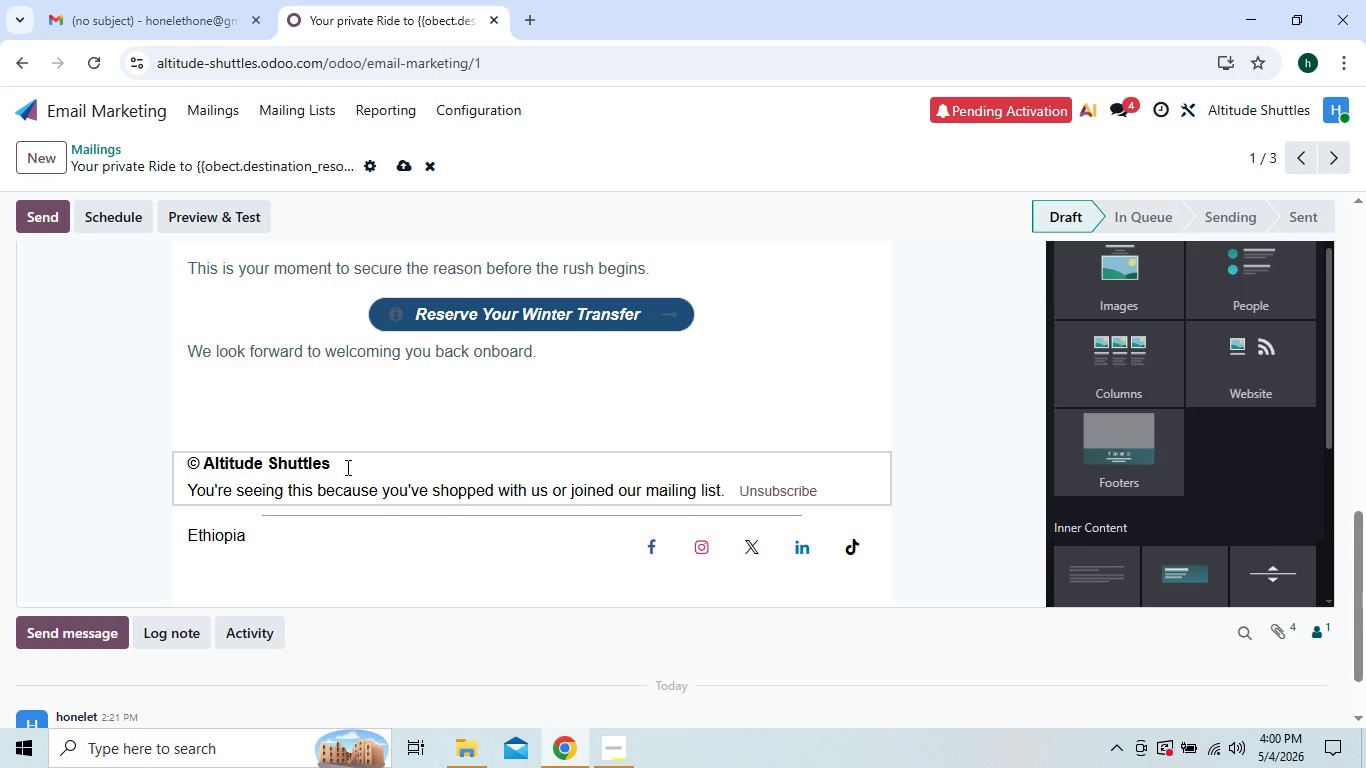 
mouse_move([611, 727])
 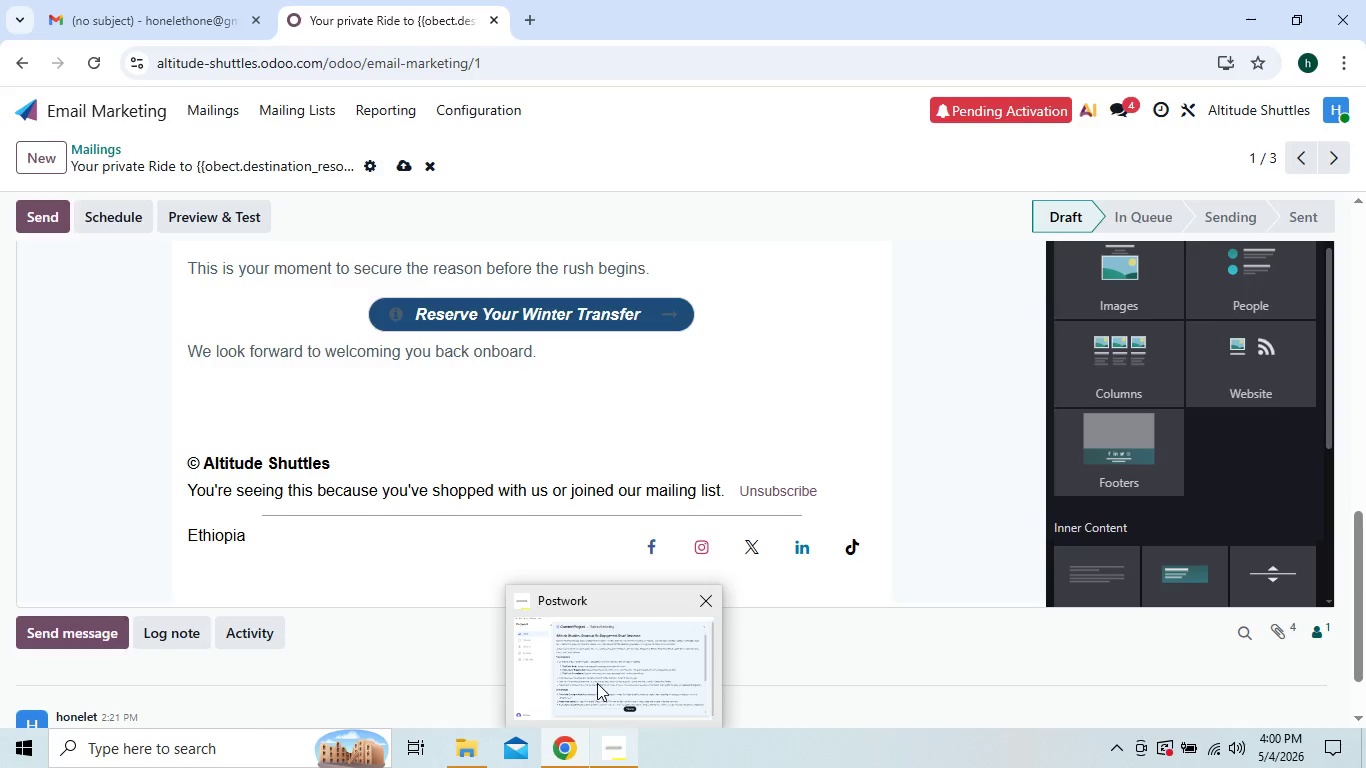 
left_click([597, 683])